 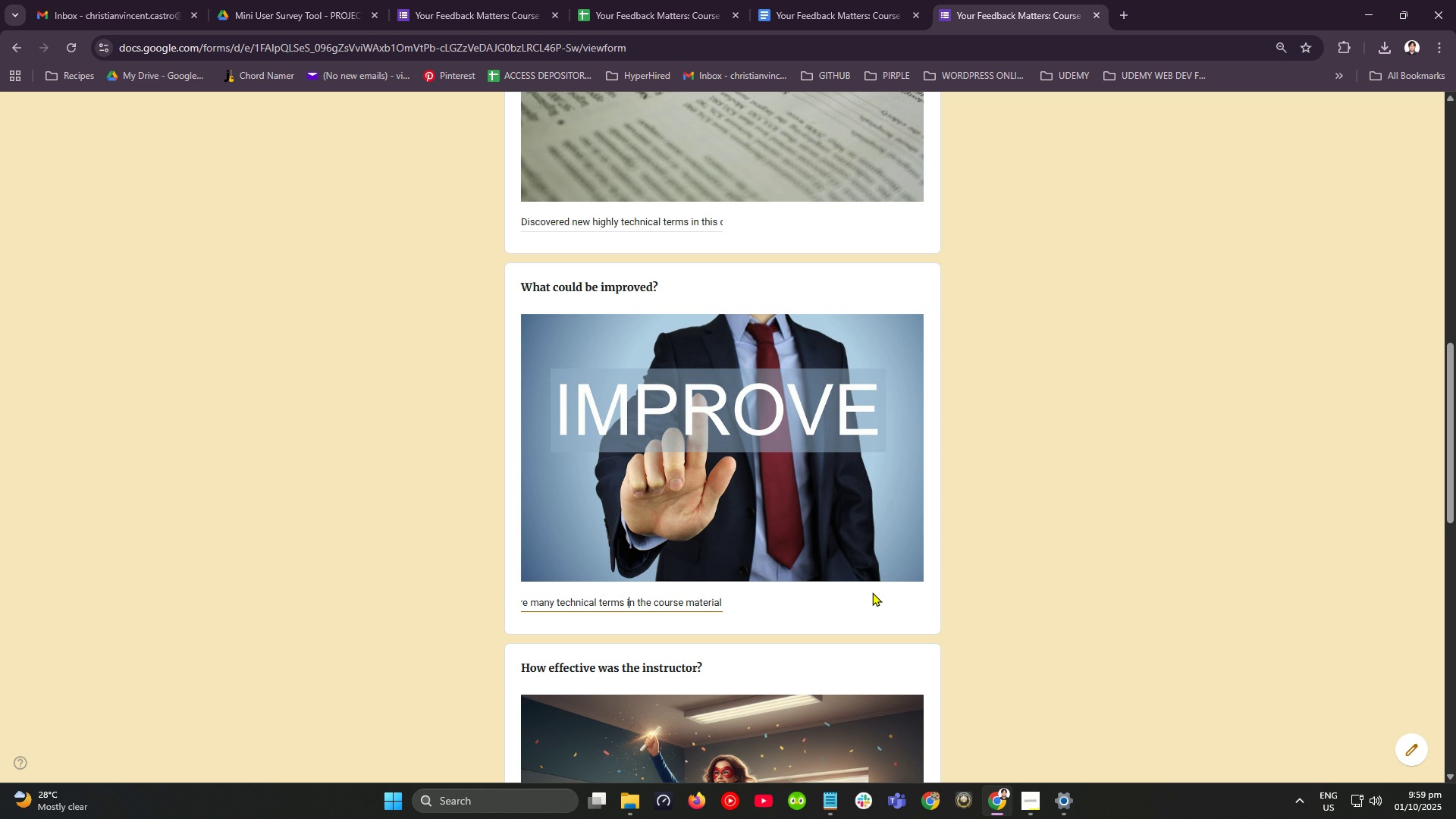 
key(ArrowLeft)
 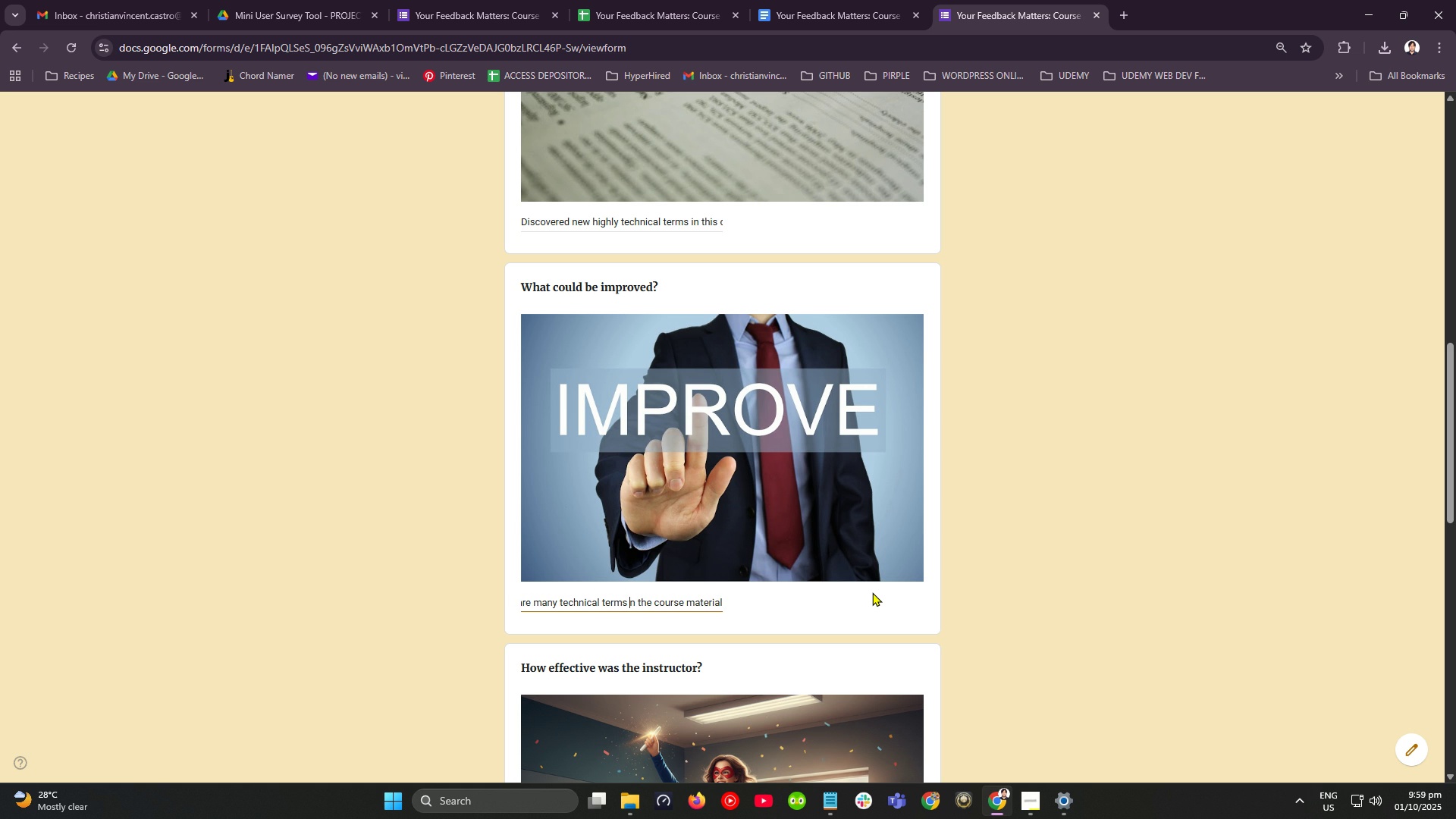 
key(Backspace)
 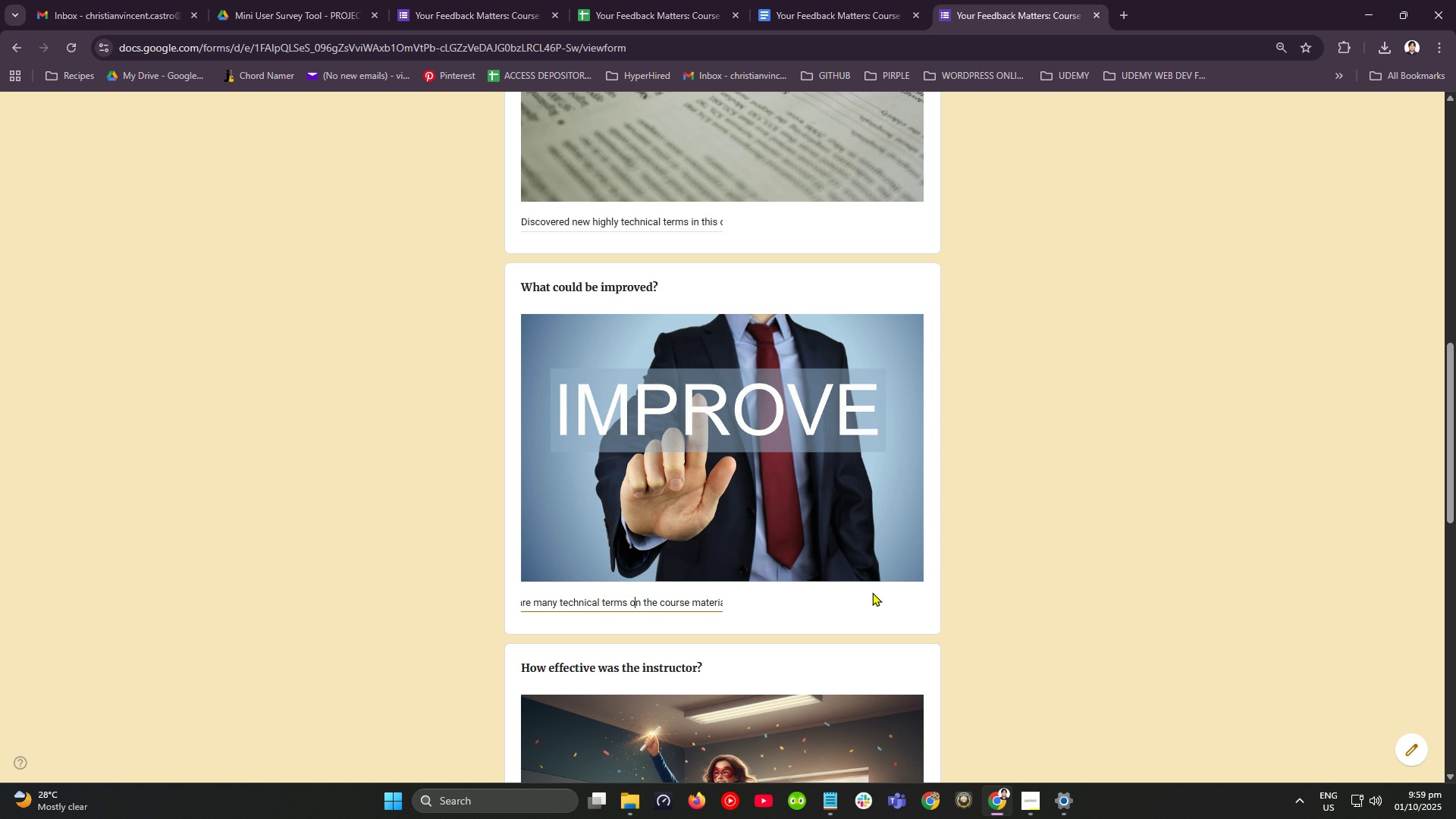 
key(O)
 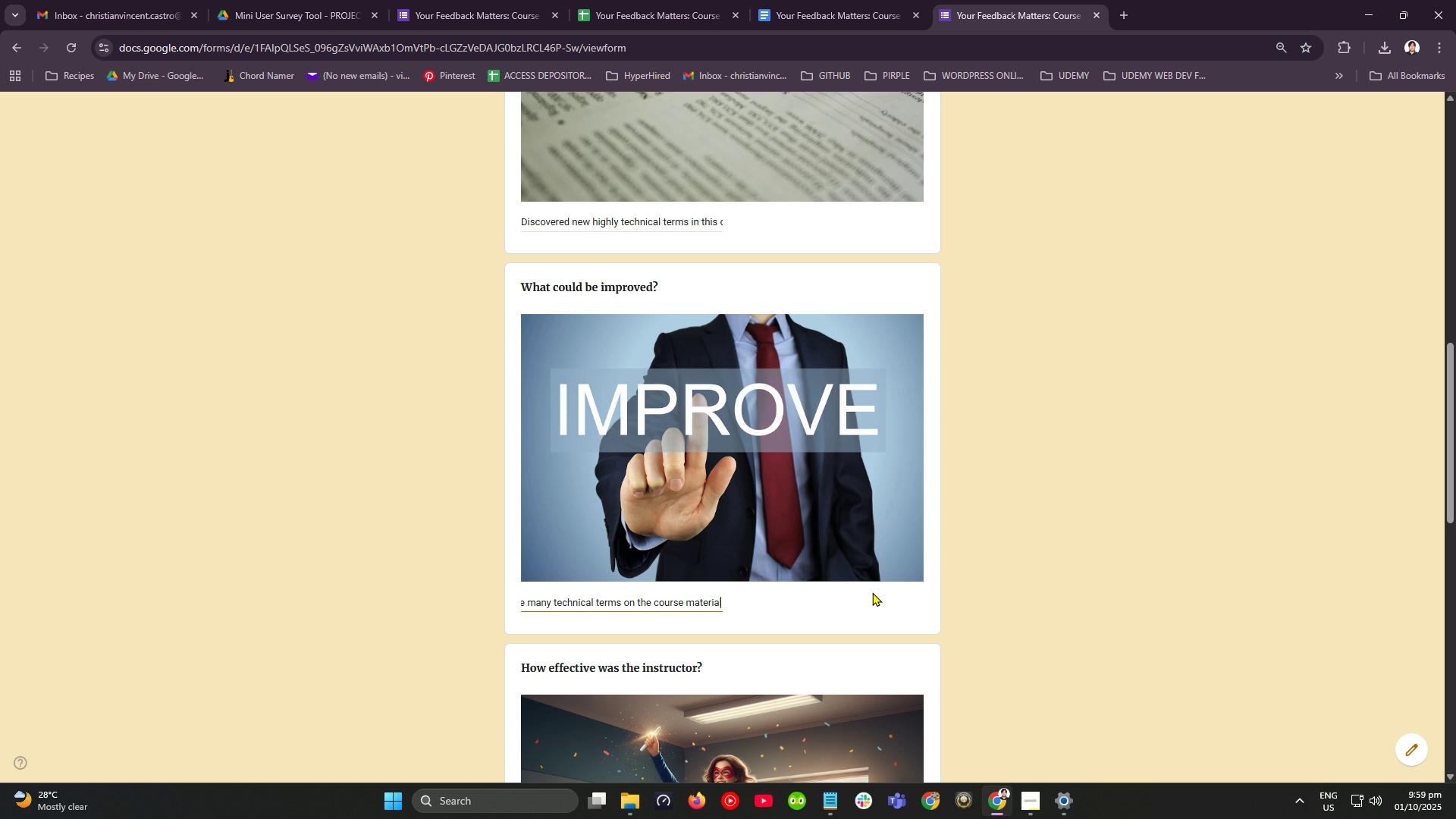 
key(ArrowDown)
 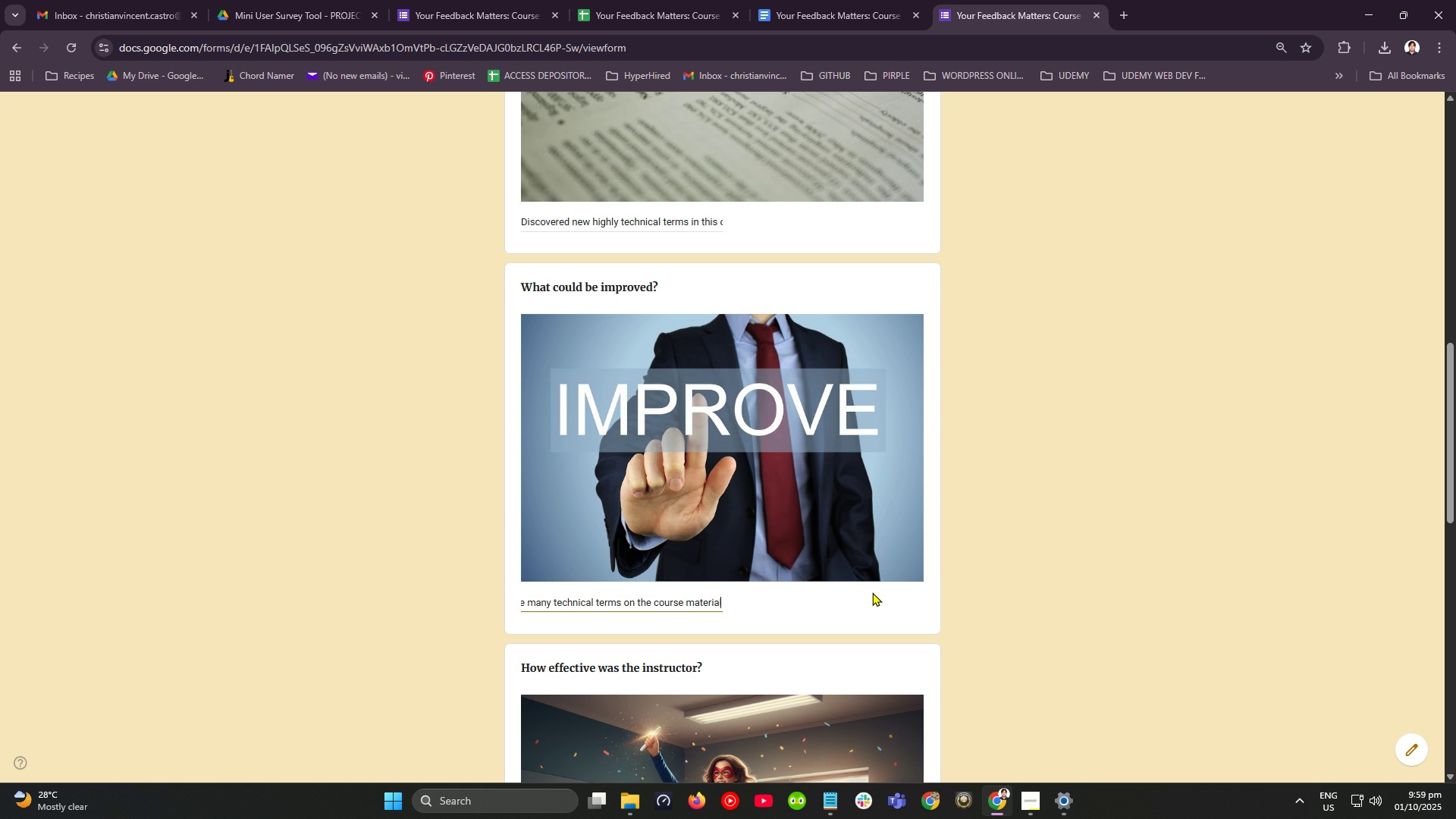 
type(s. I guess )
 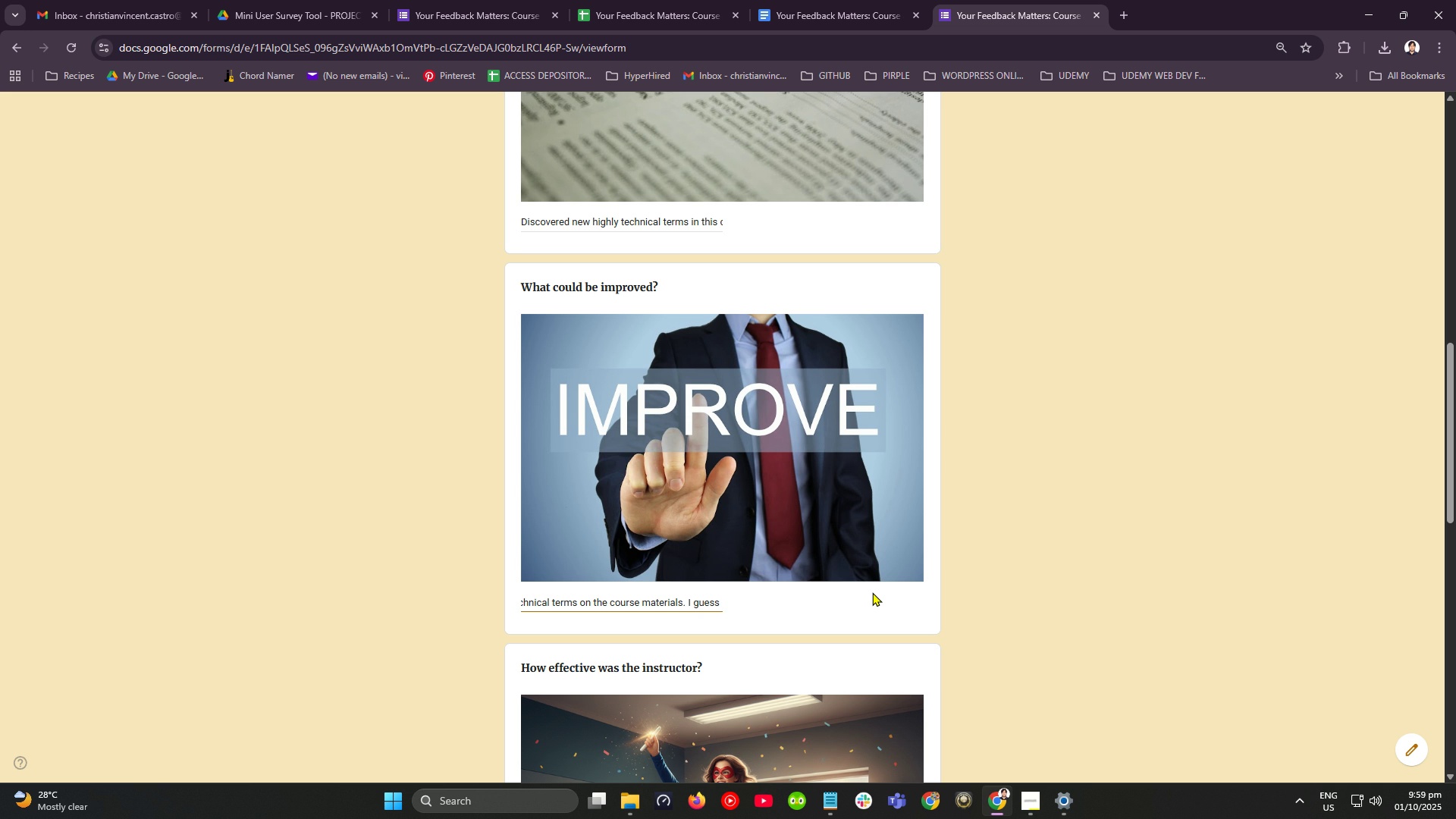 
wait(6.25)
 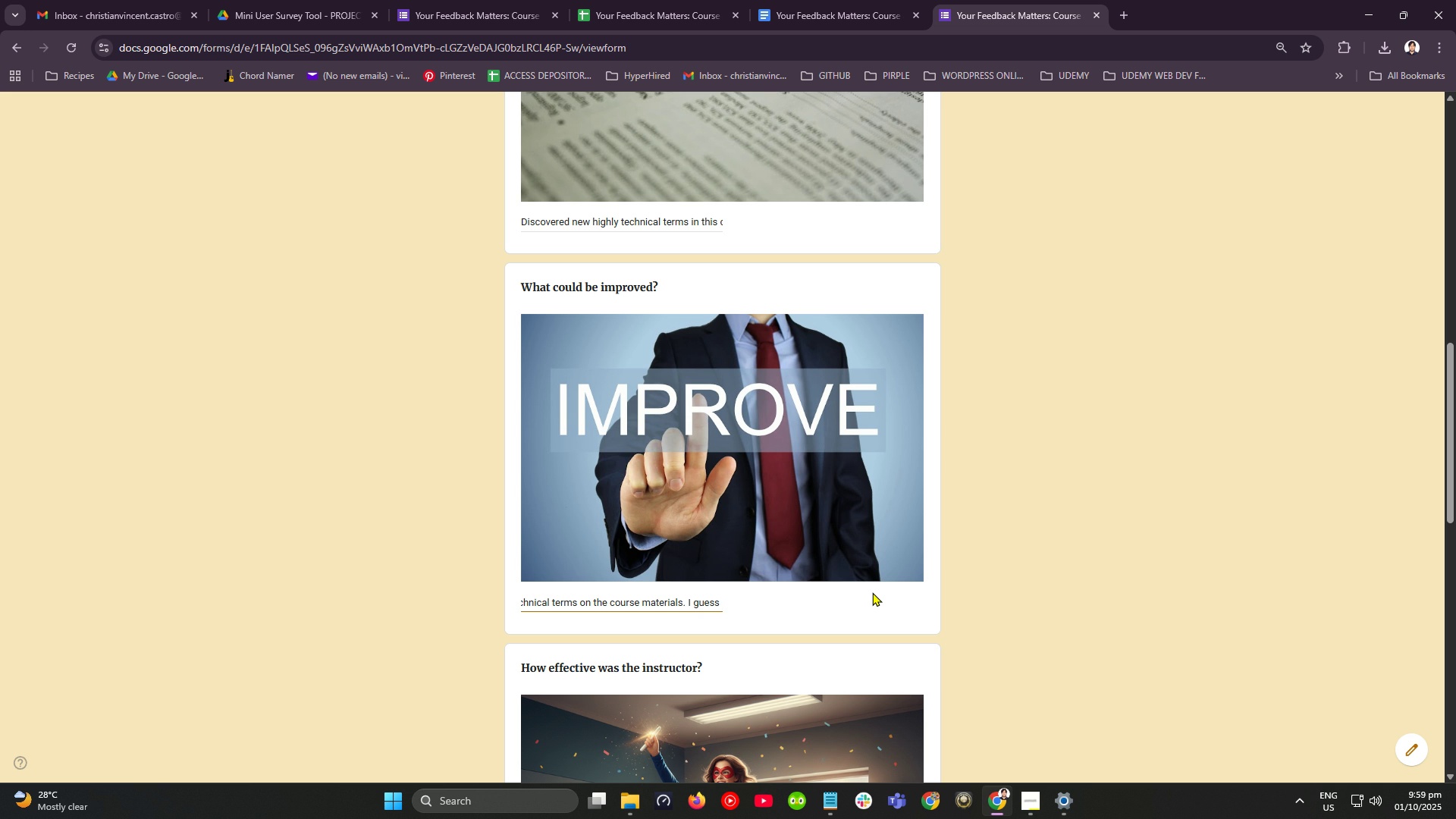 
type(simp-lify )
key(Backspace)
key(Backspace)
key(Backspace)
key(Backspace)
key(Backspace)
key(Backspace)
key(Backspace)
type(plify these (or at least a )
key(Backspace)
type(n explanatuinb)
key(Backspace)
key(Backspace)
key(Backspace)
key(Backspace)
type(ion right after))